 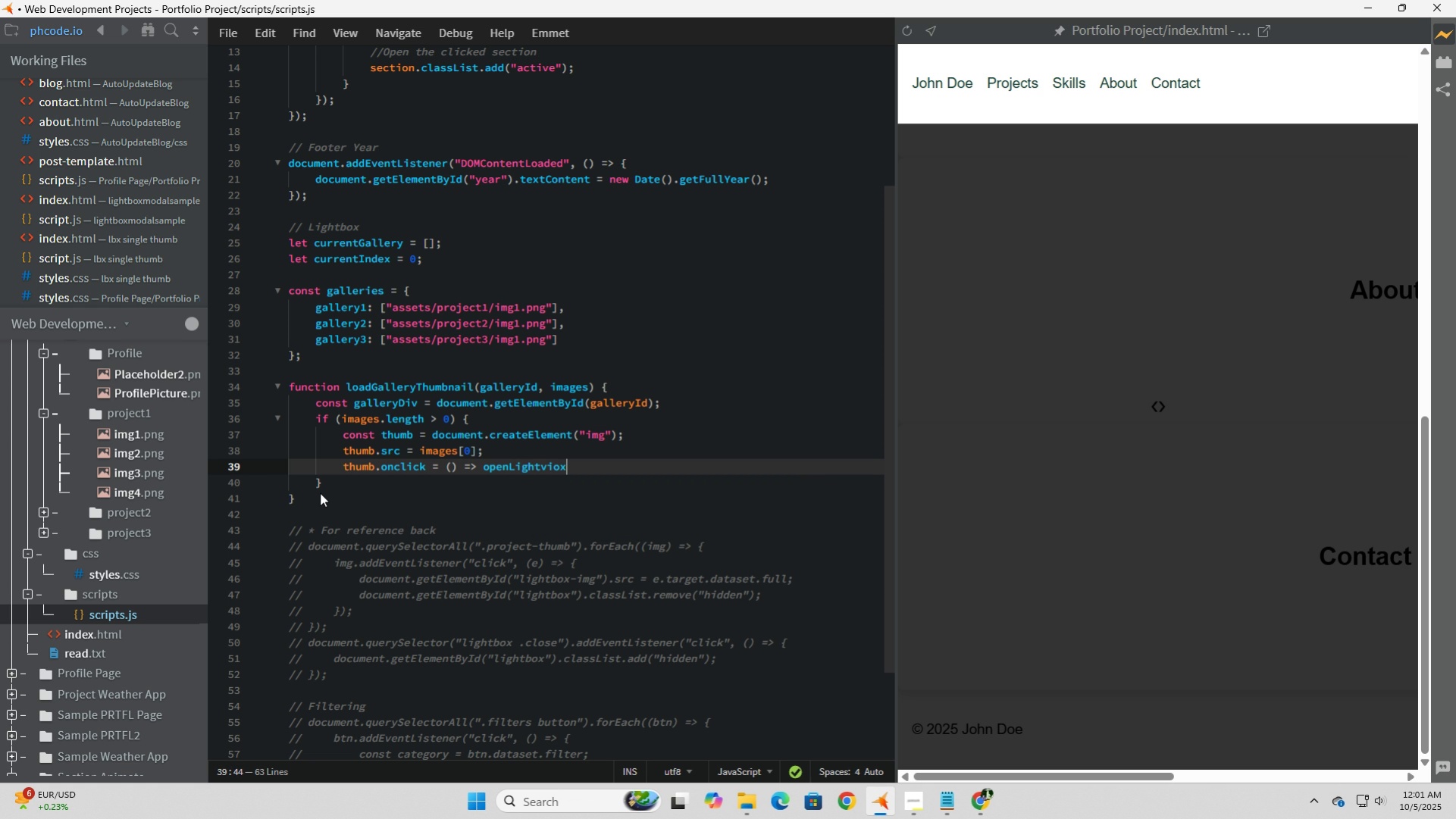 
key(ArrowLeft)
 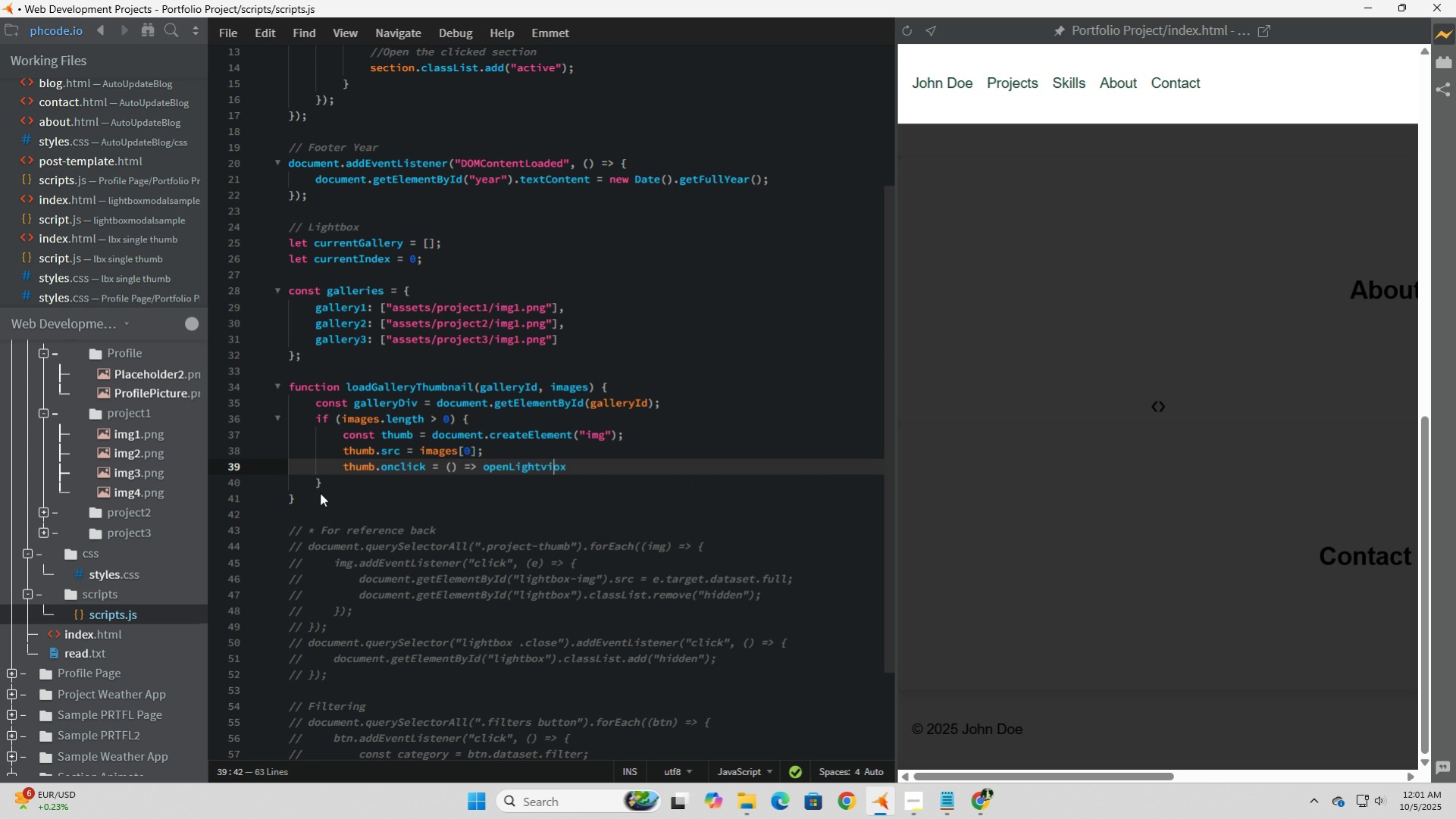 
key(ArrowLeft)
 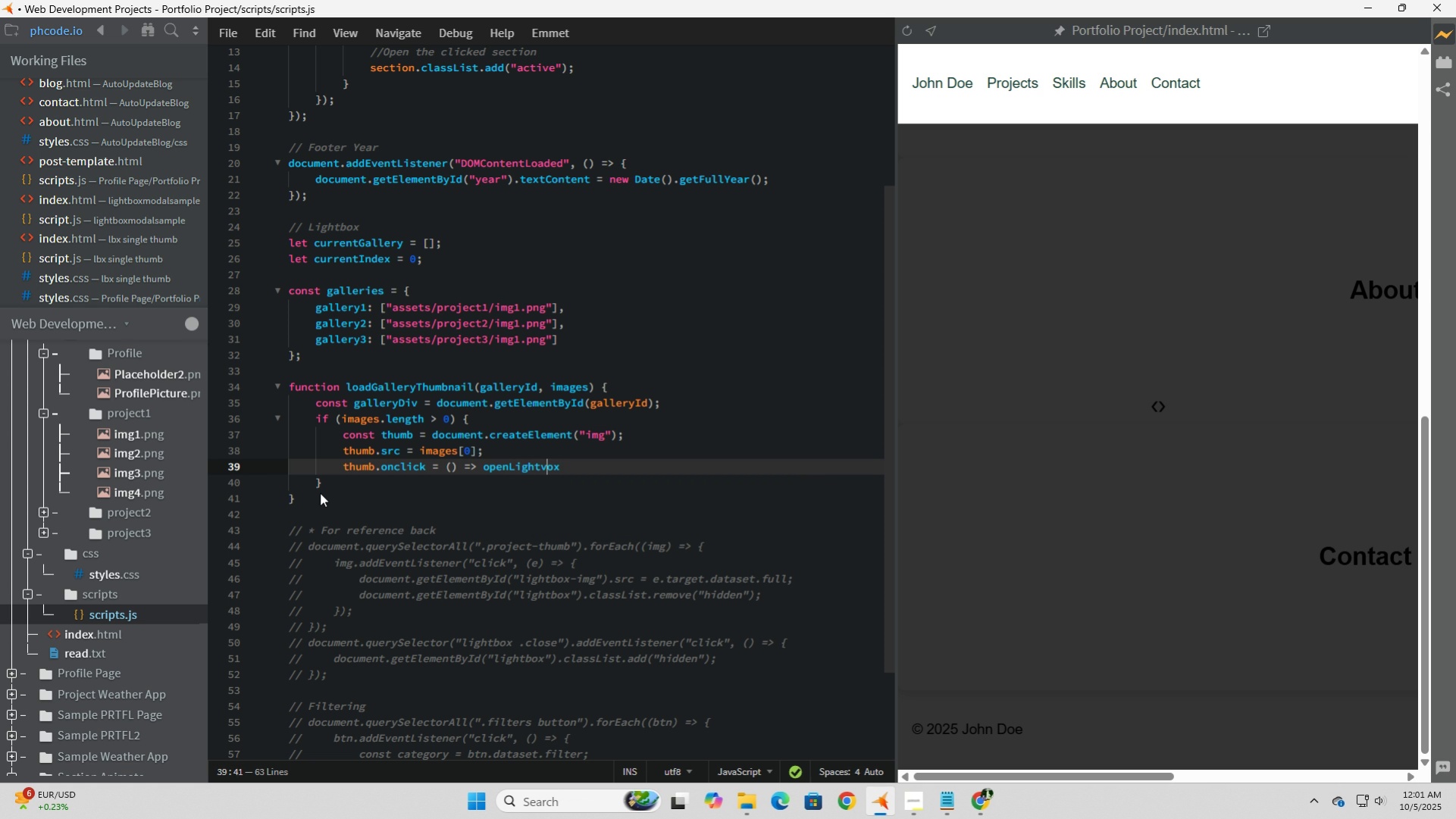 
key(Backspace)
 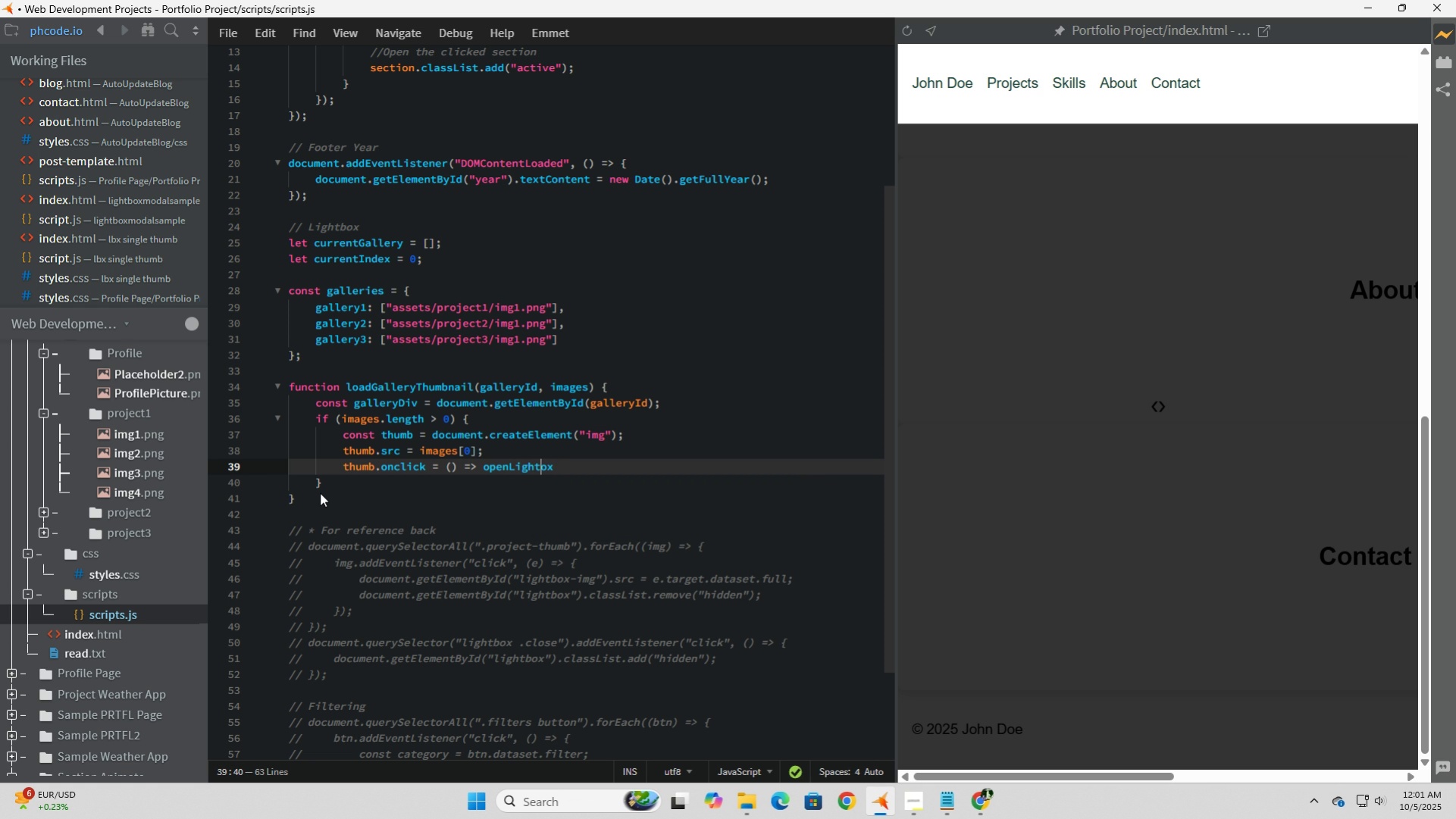 
key(Backspace)
 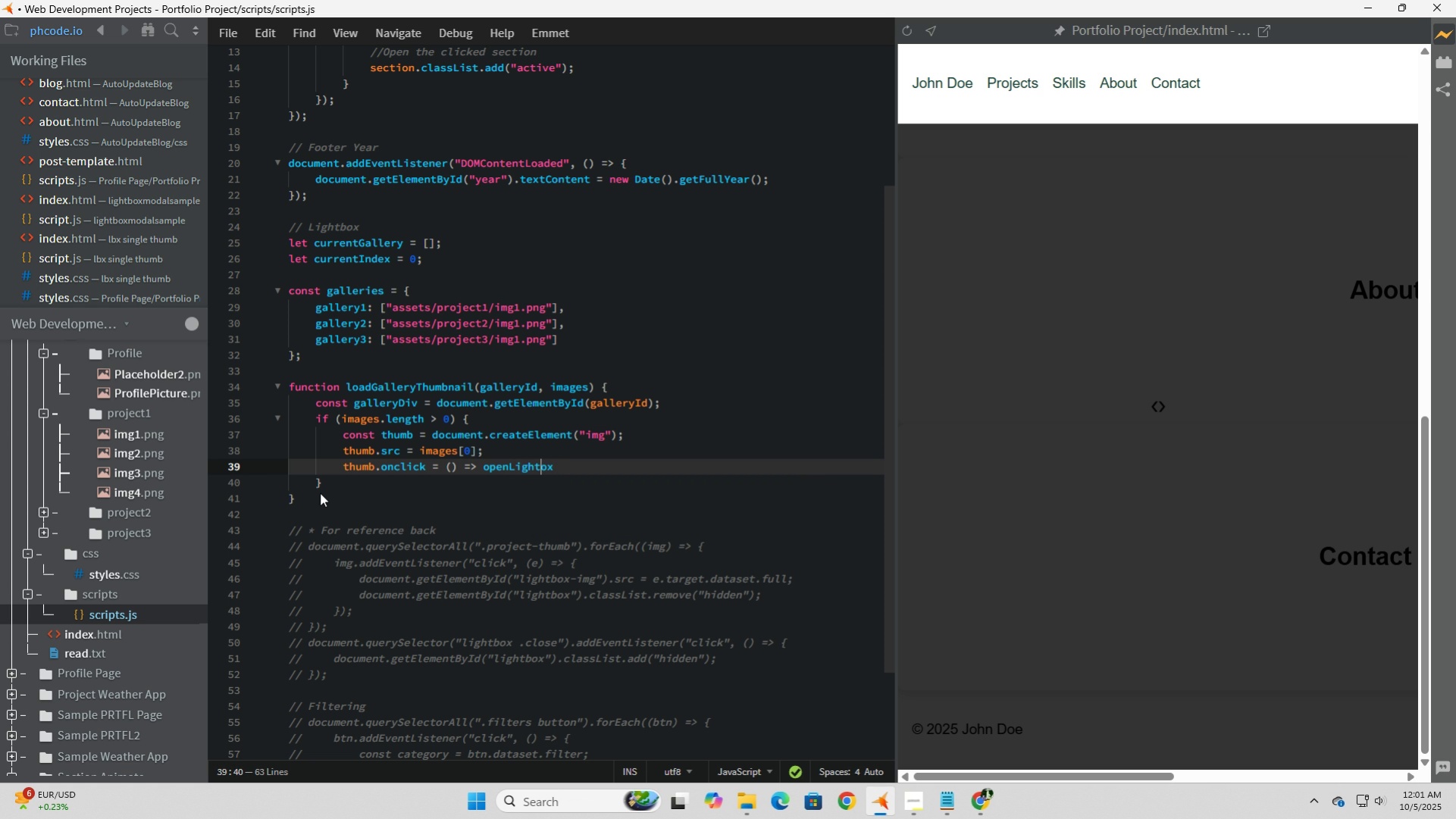 
key(B)
 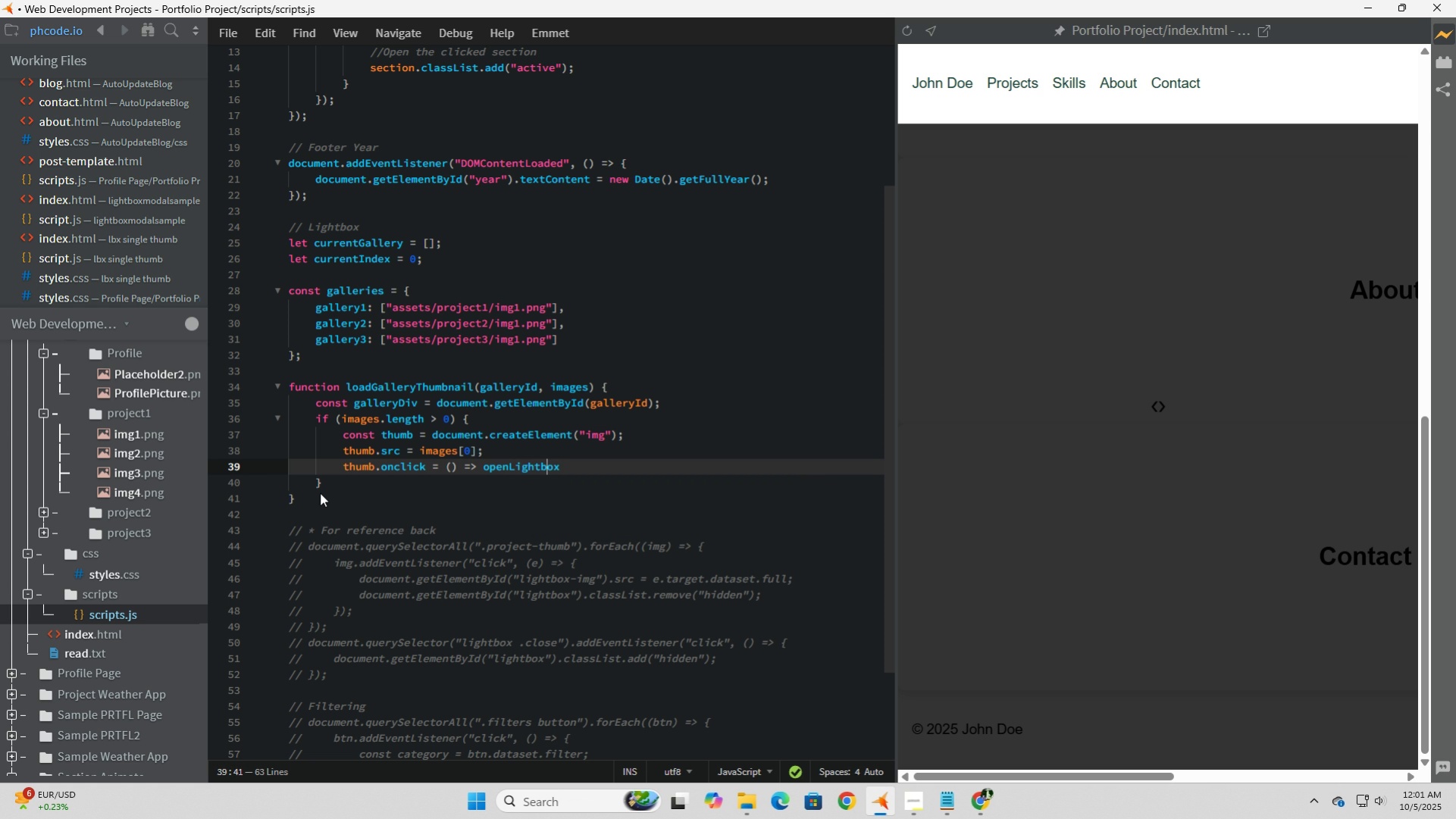 
key(ArrowRight)
 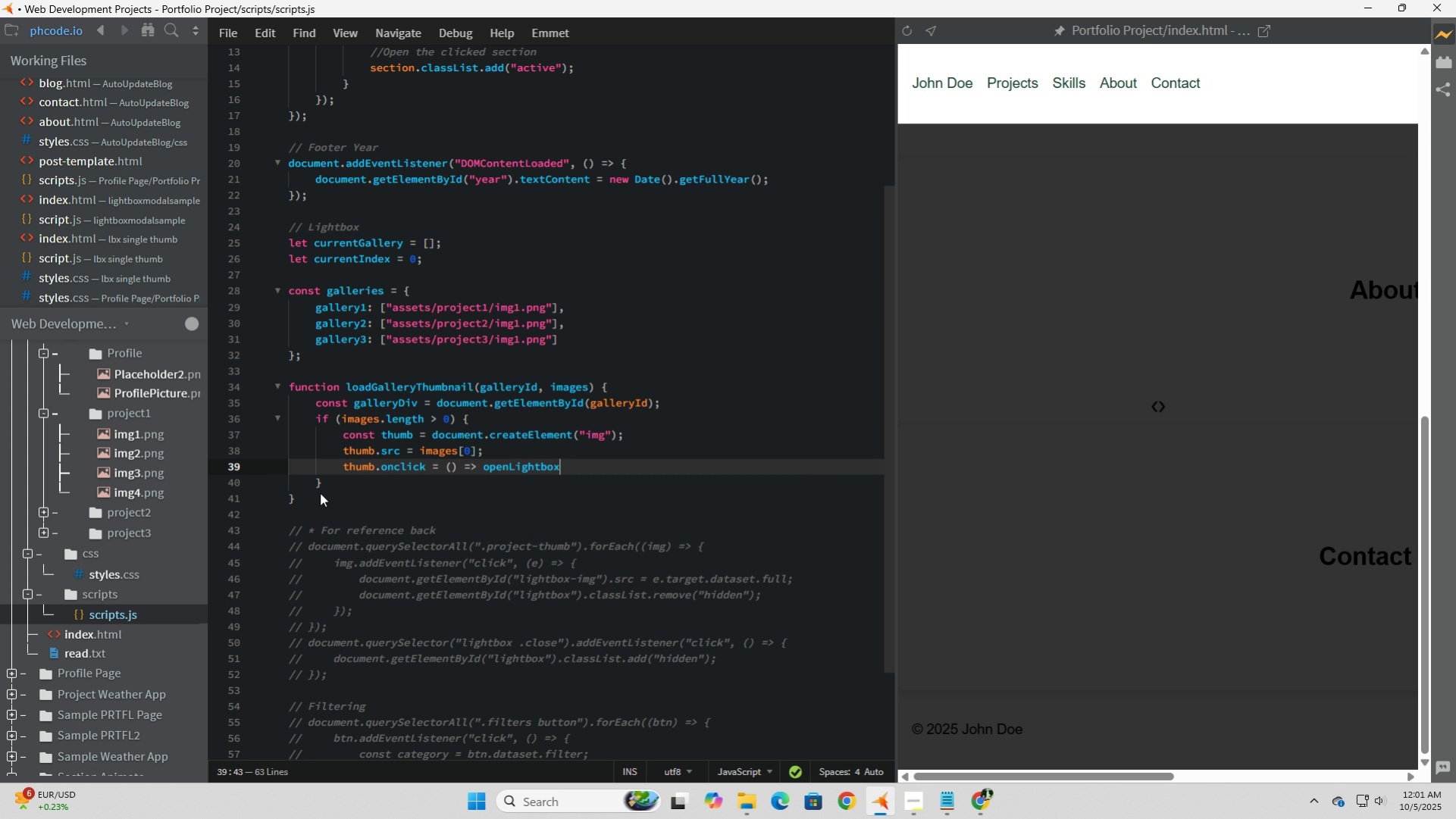 
key(ArrowRight)